 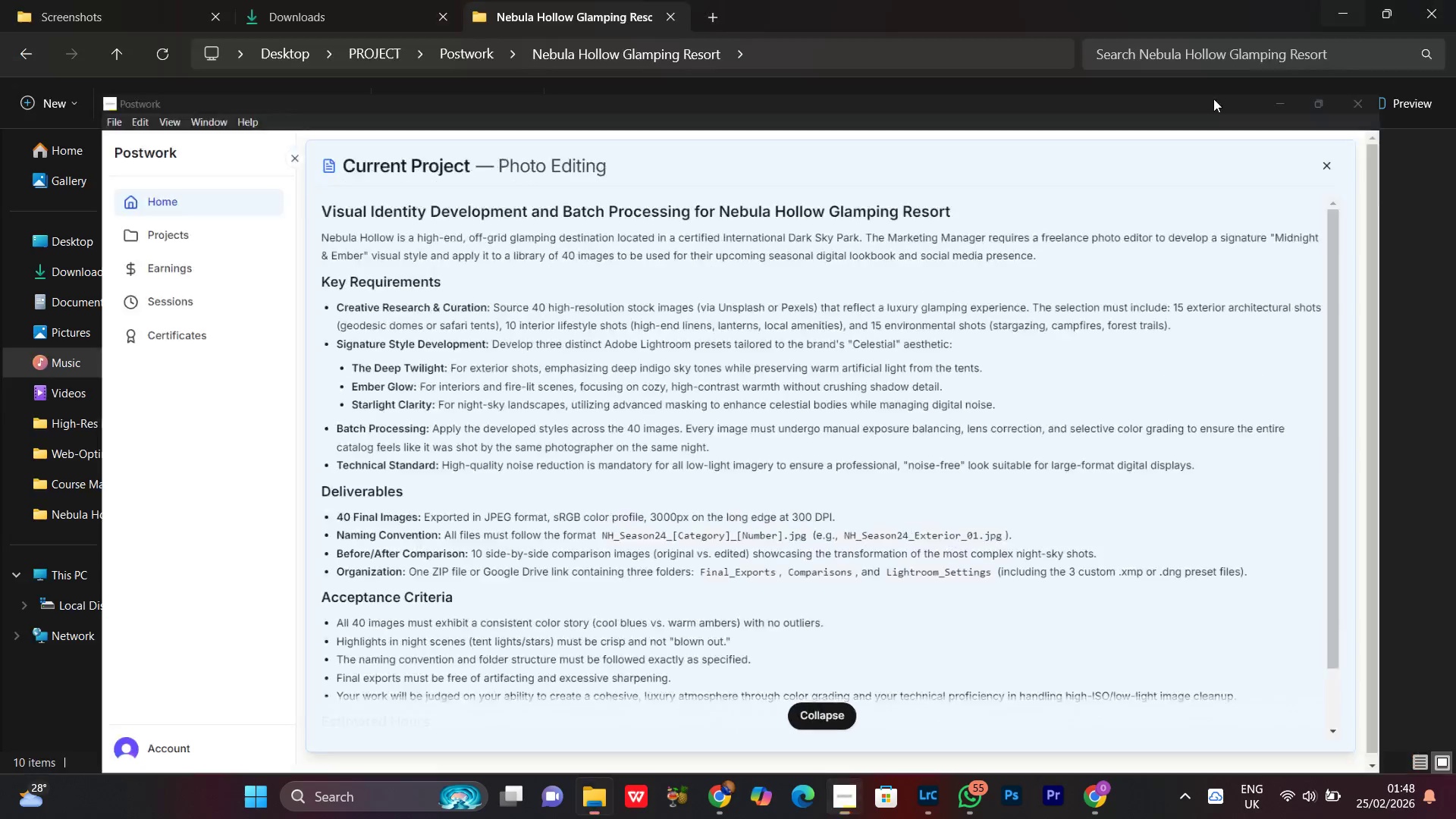 
right_click([554, 346])
 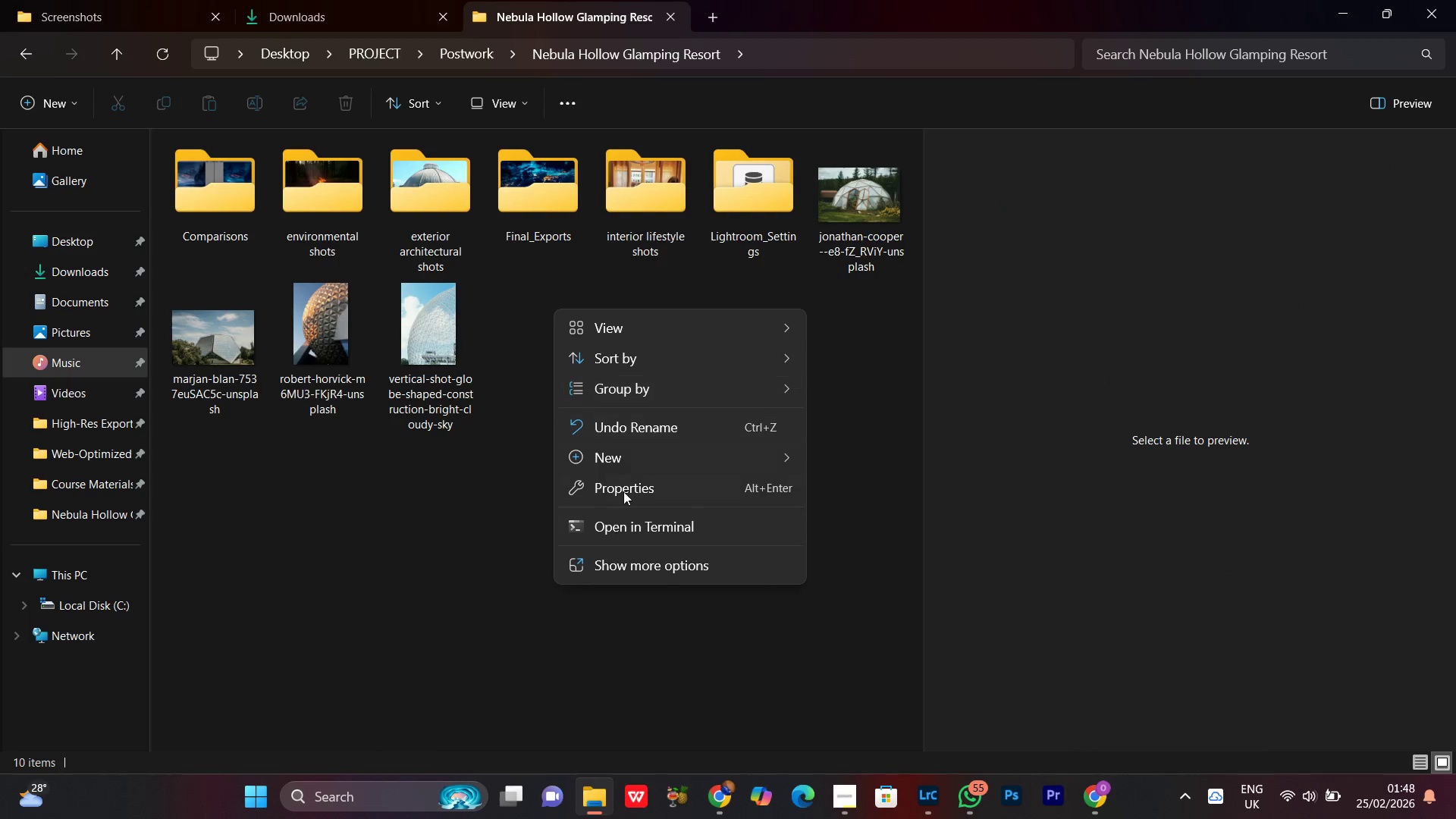 
left_click([635, 453])
 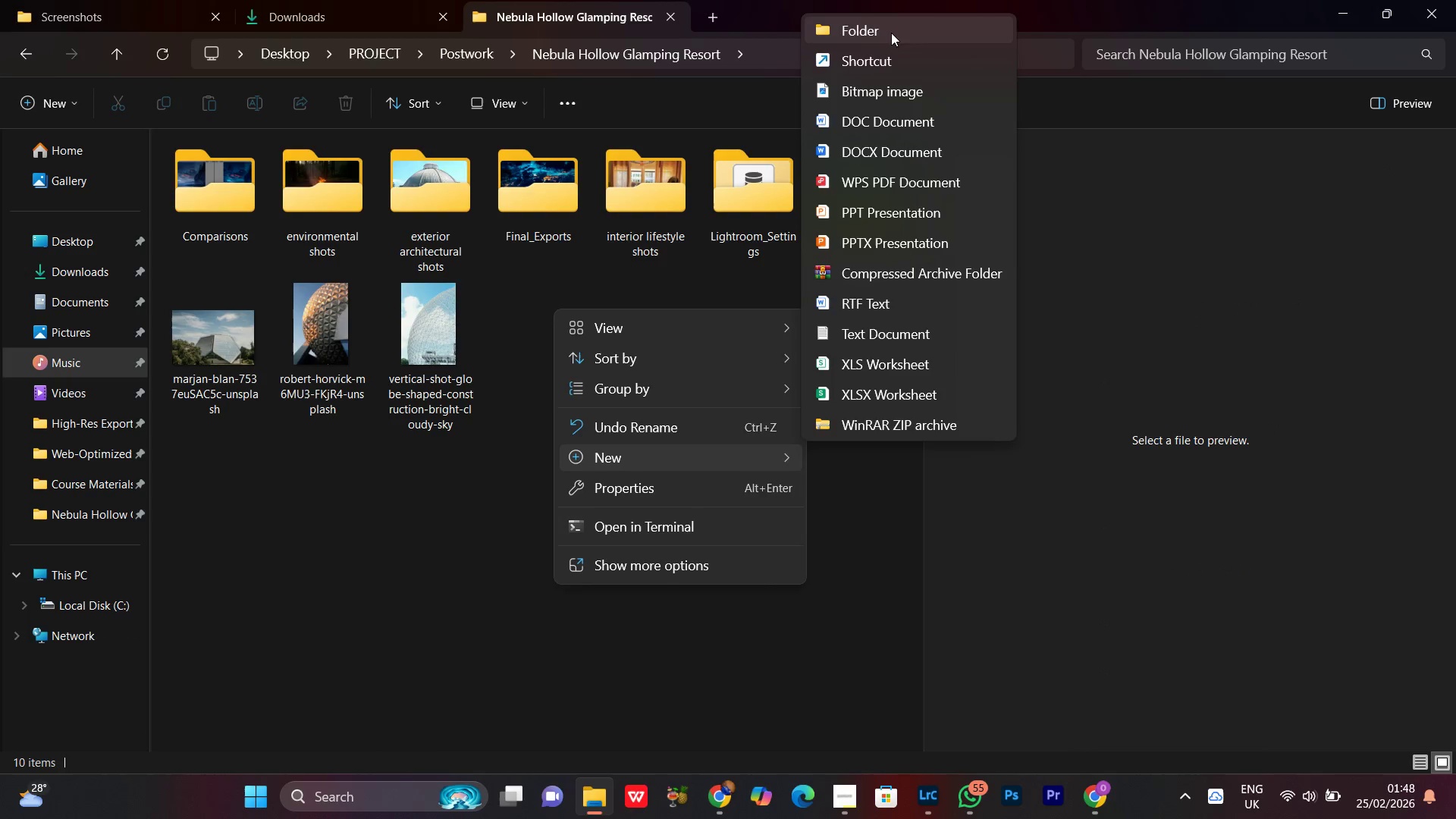 
left_click([843, 22])
 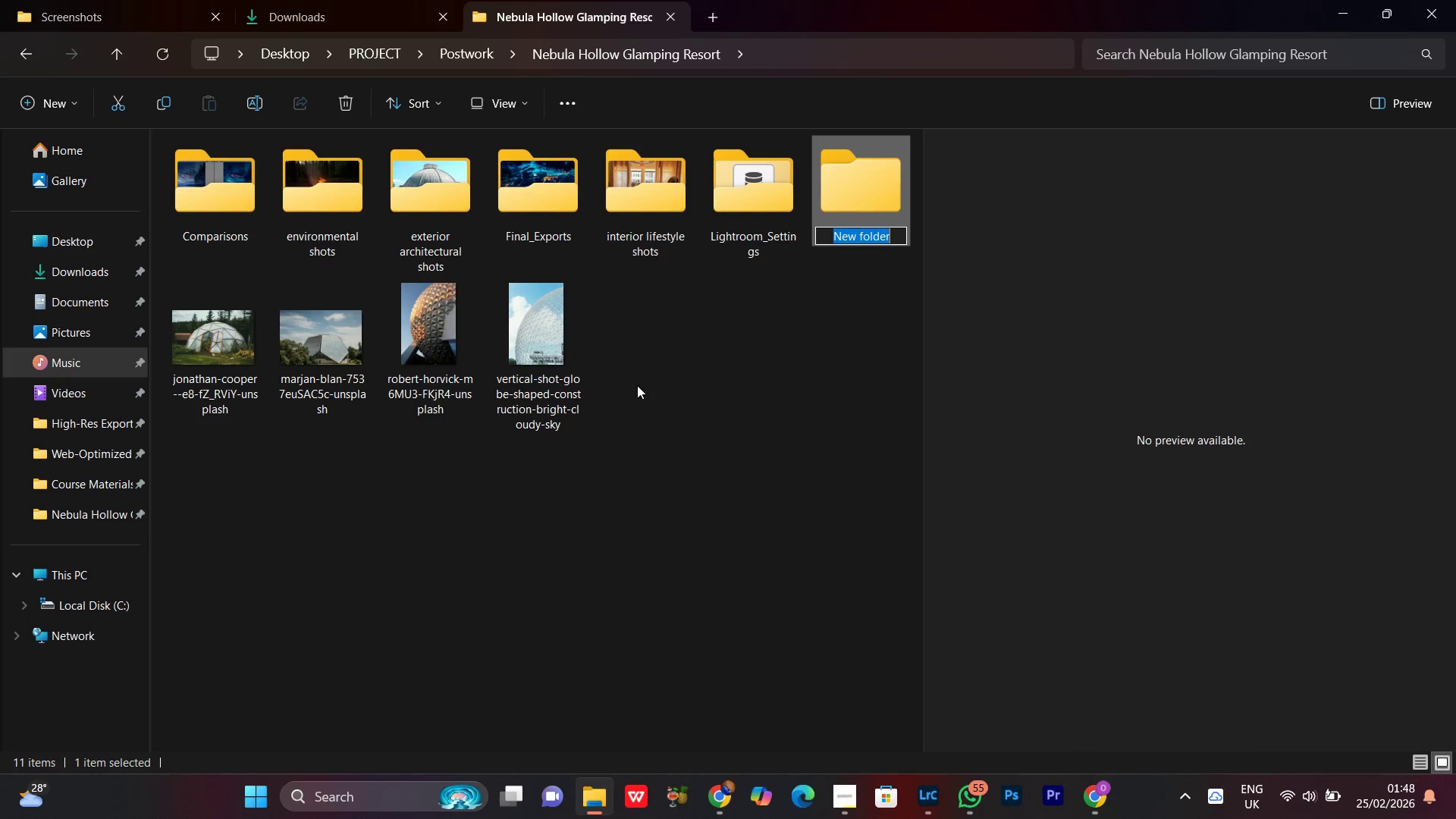 
key(Control+V)
 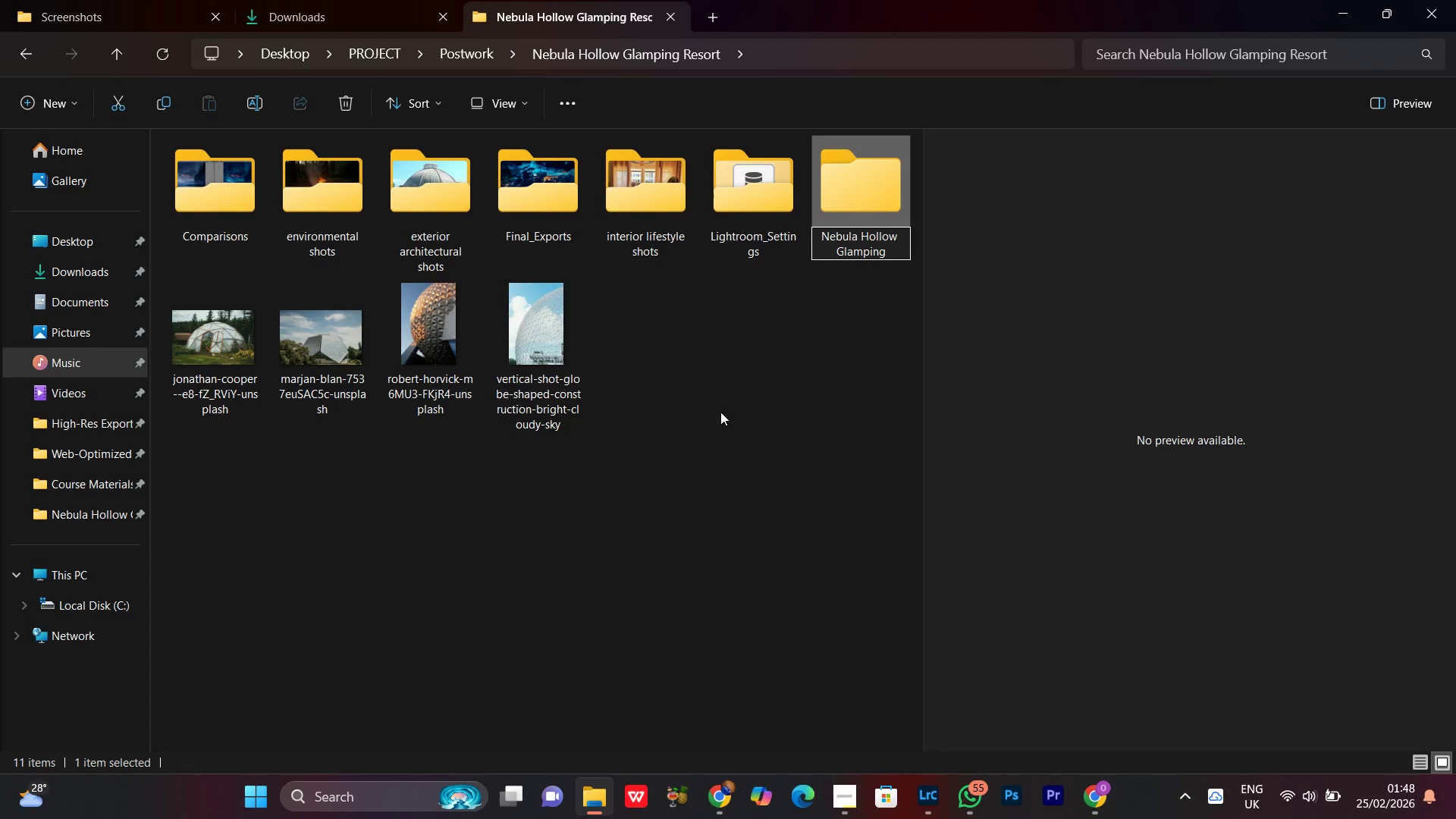 
left_click([721, 412])
 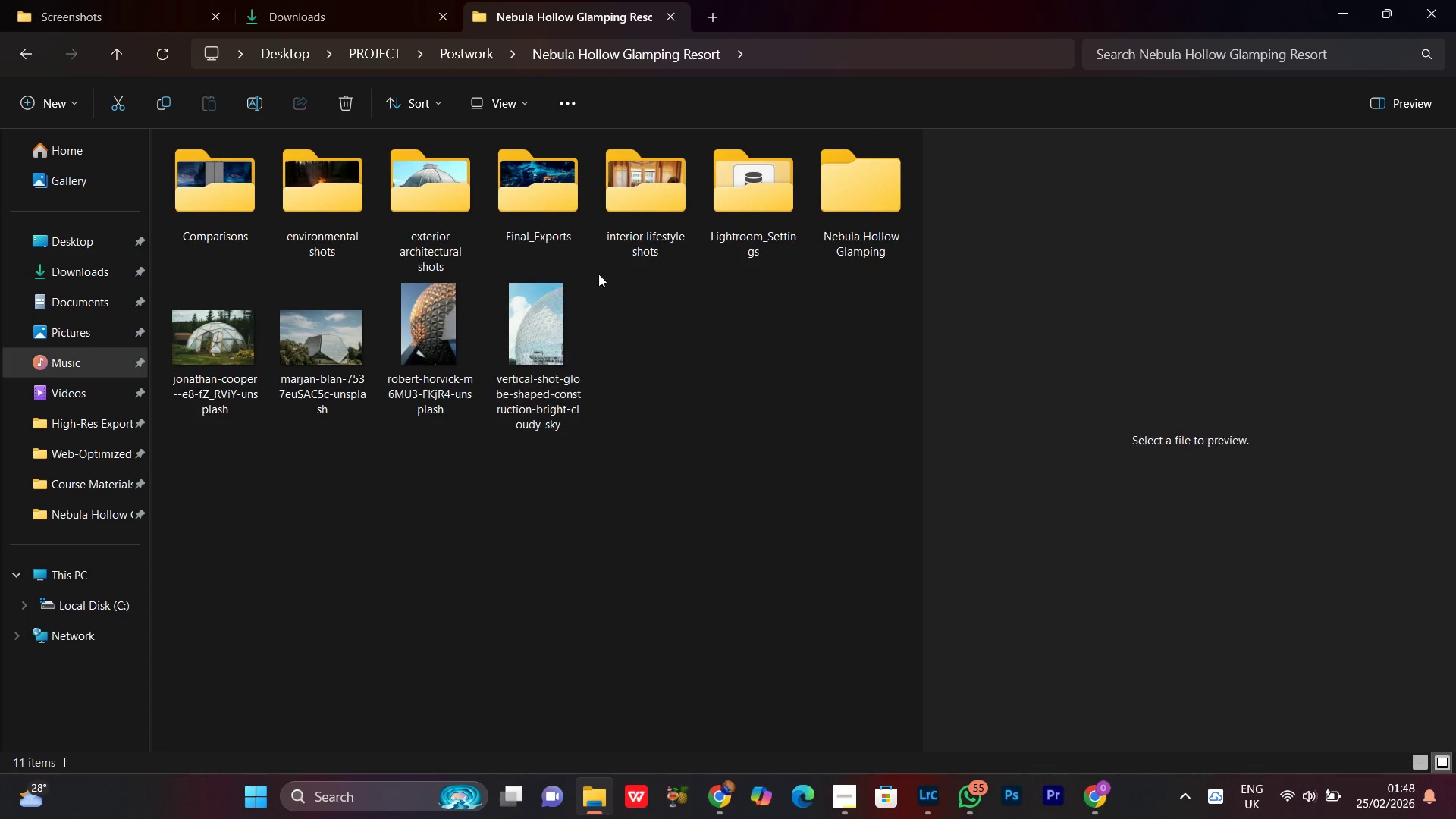 
left_click([552, 212])
 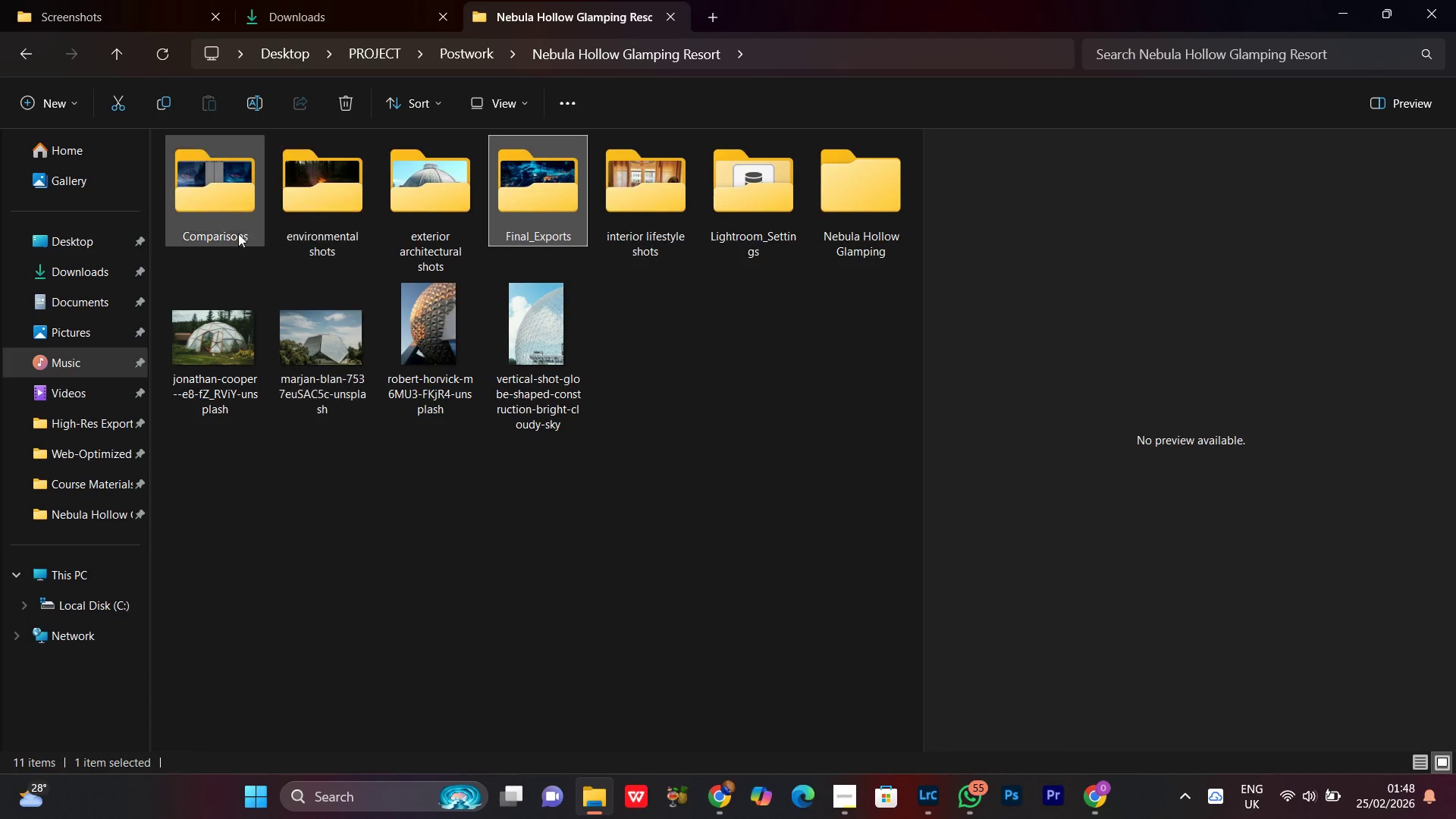 
hold_key(key=ControlLeft, duration=0.81)
left_click([220, 196])
 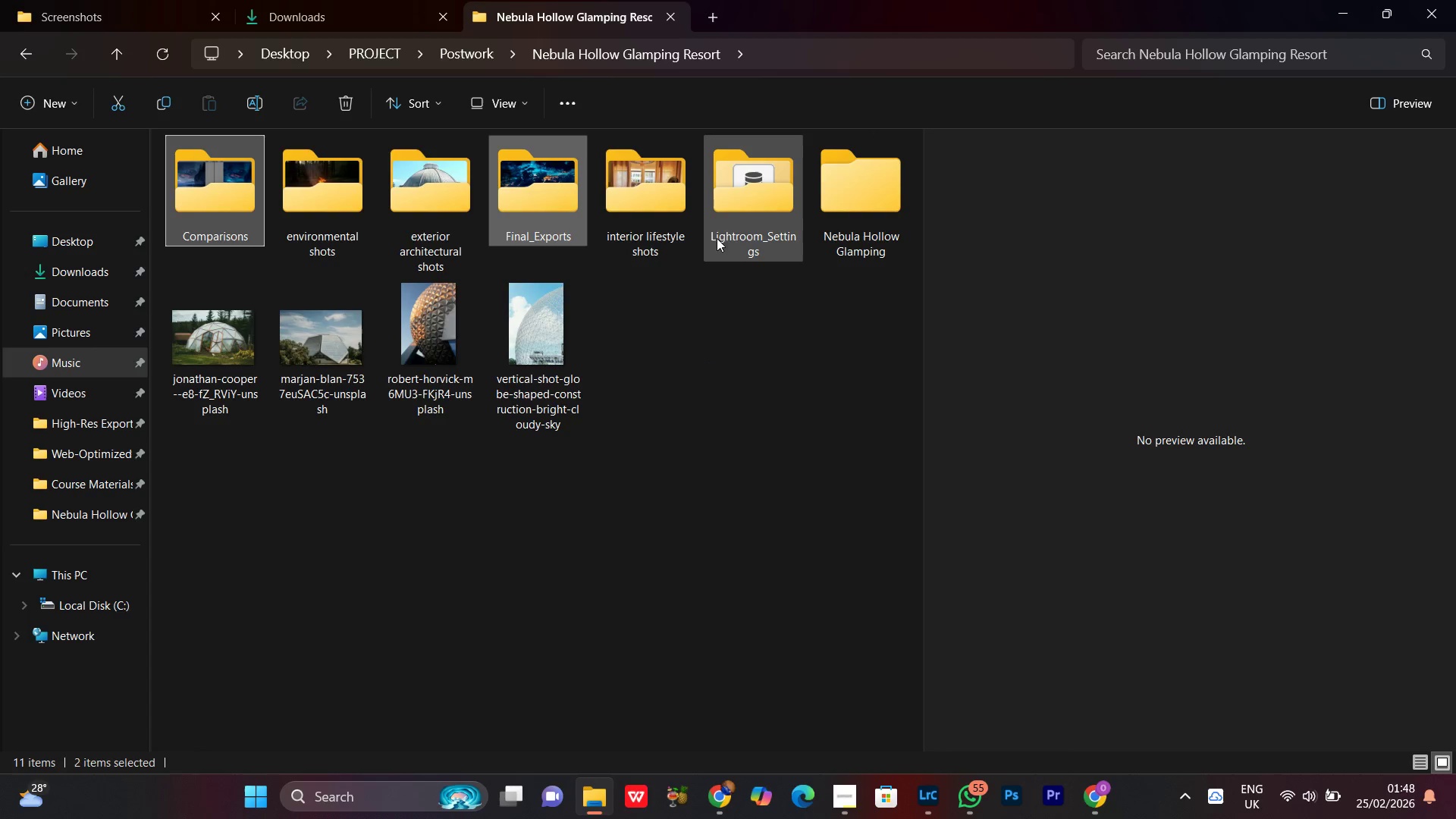 
hold_key(key=ControlLeft, duration=0.41)
left_click([748, 215])
 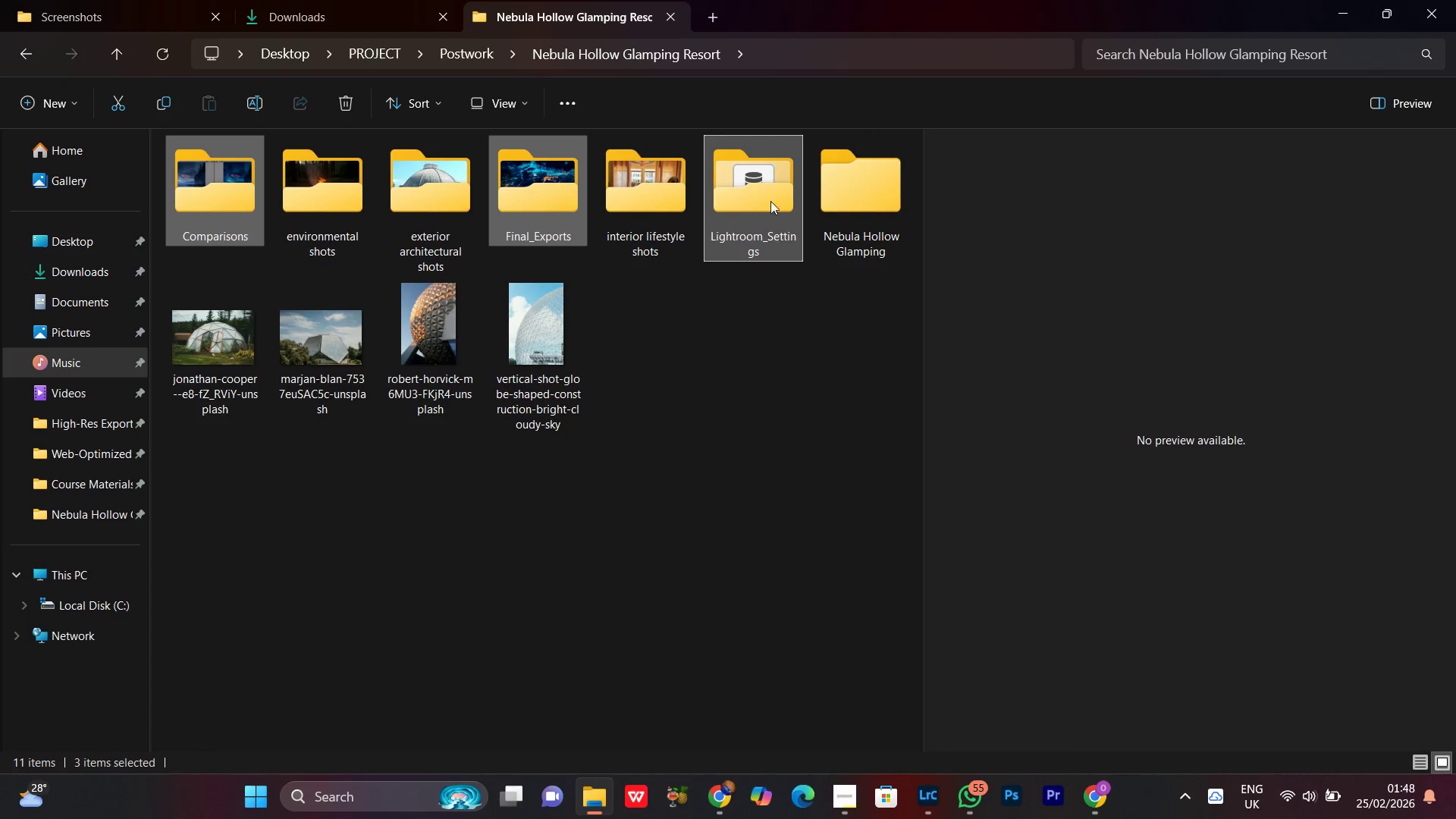 
left_click_drag(start_coordinate=[760, 169], to_coordinate=[830, 148])
 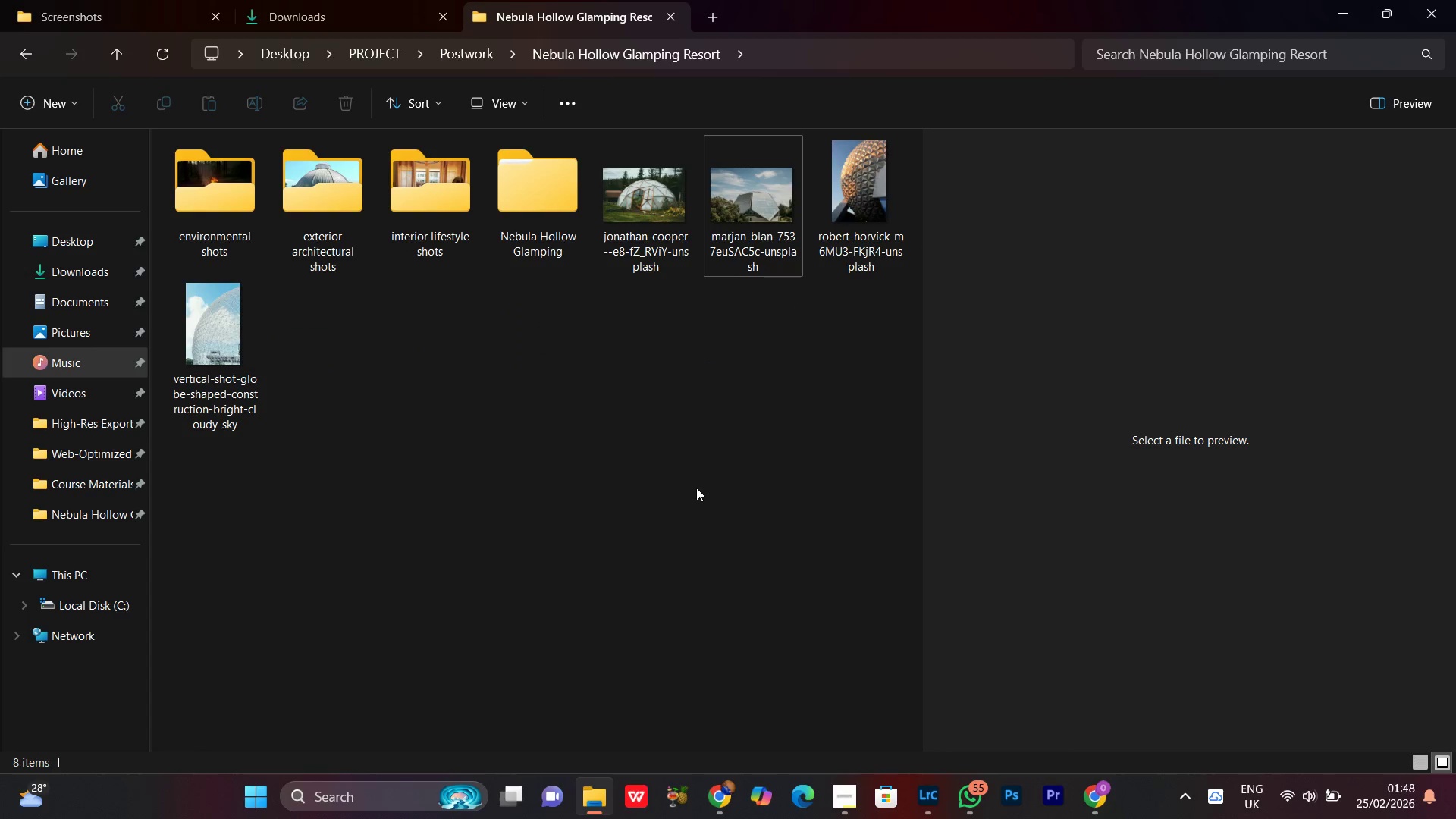 
left_click([472, 488])
 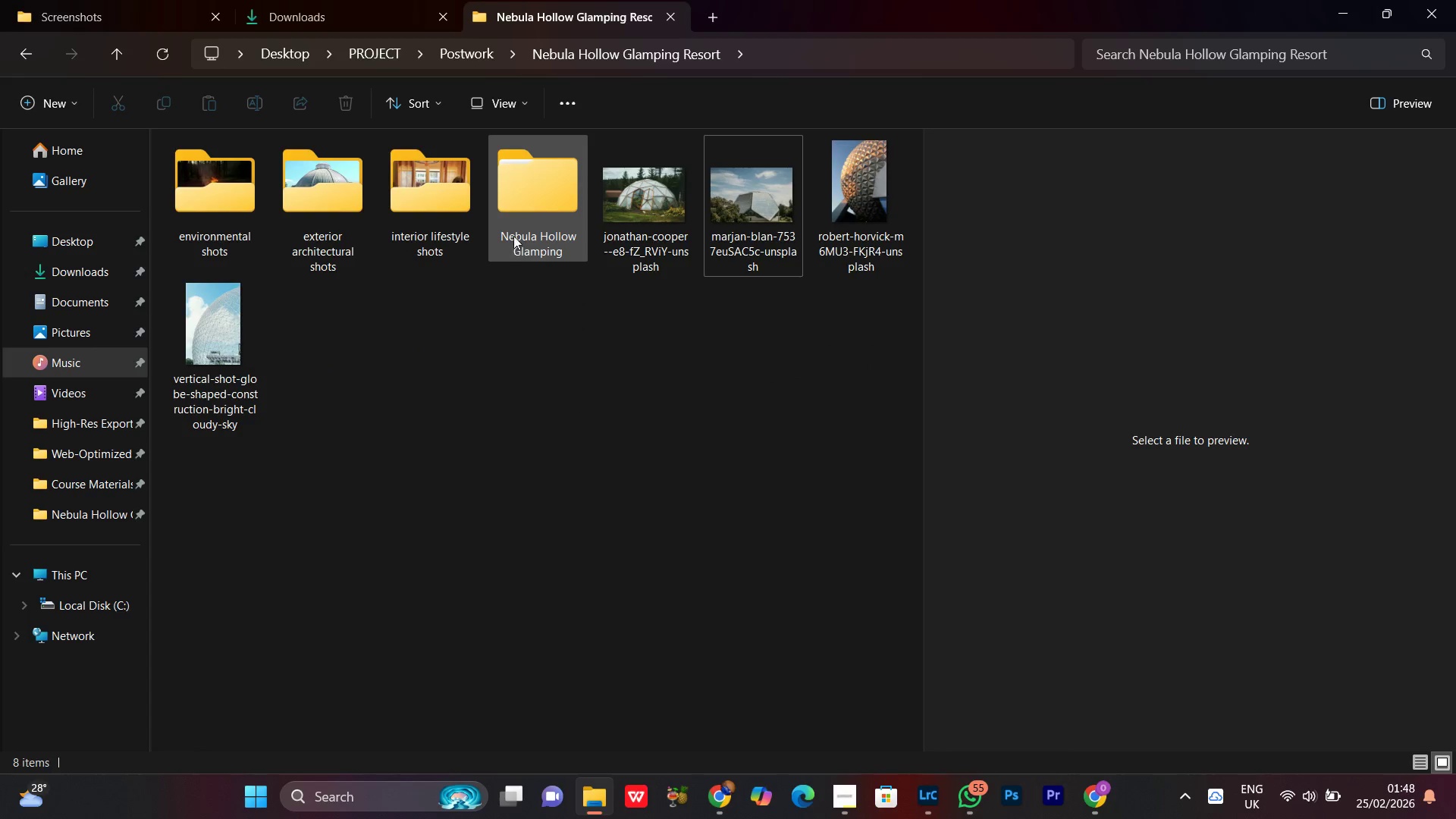 
double_click([519, 228])
 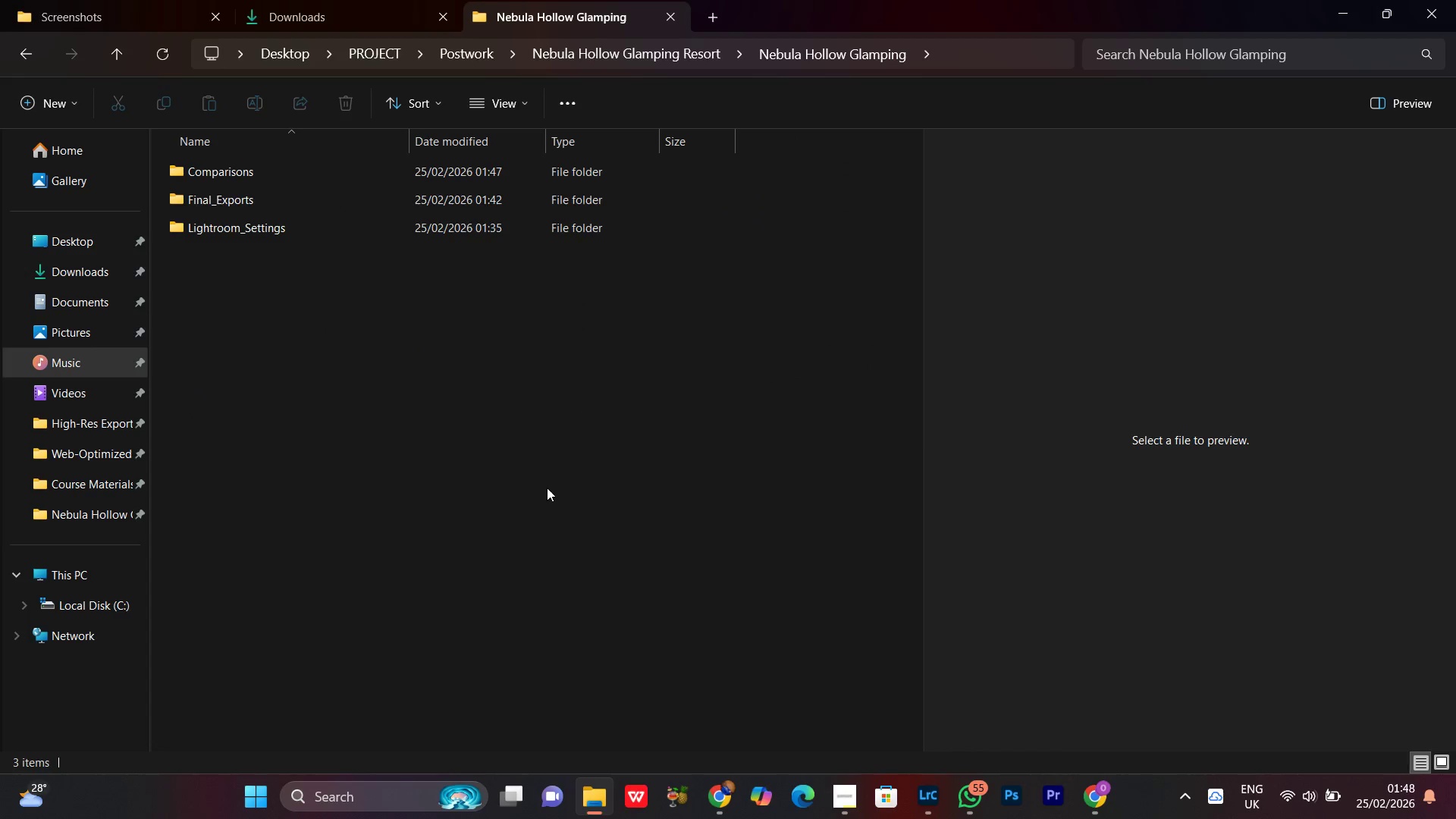 
right_click([350, 318])
 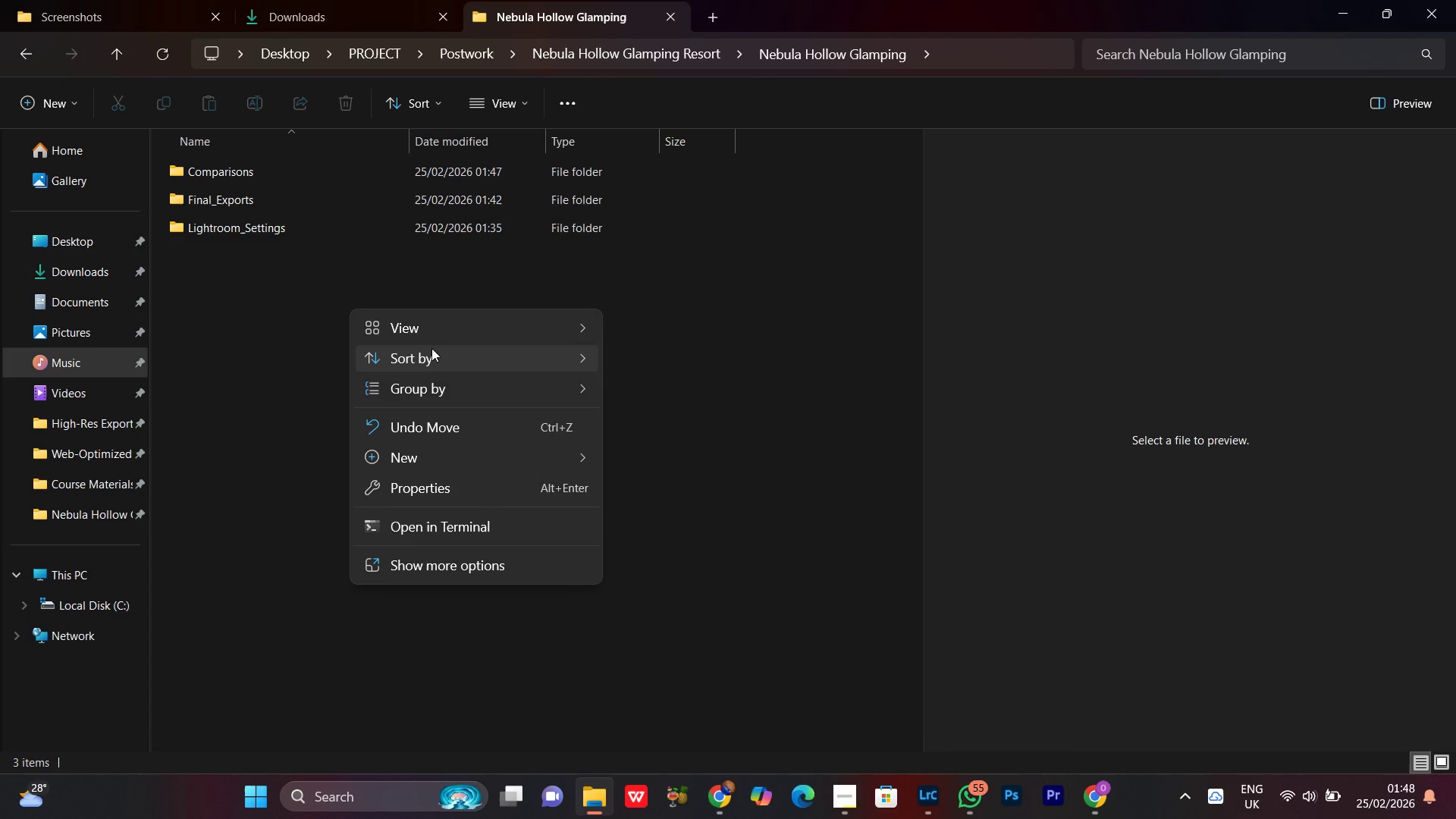 
left_click([421, 321])
 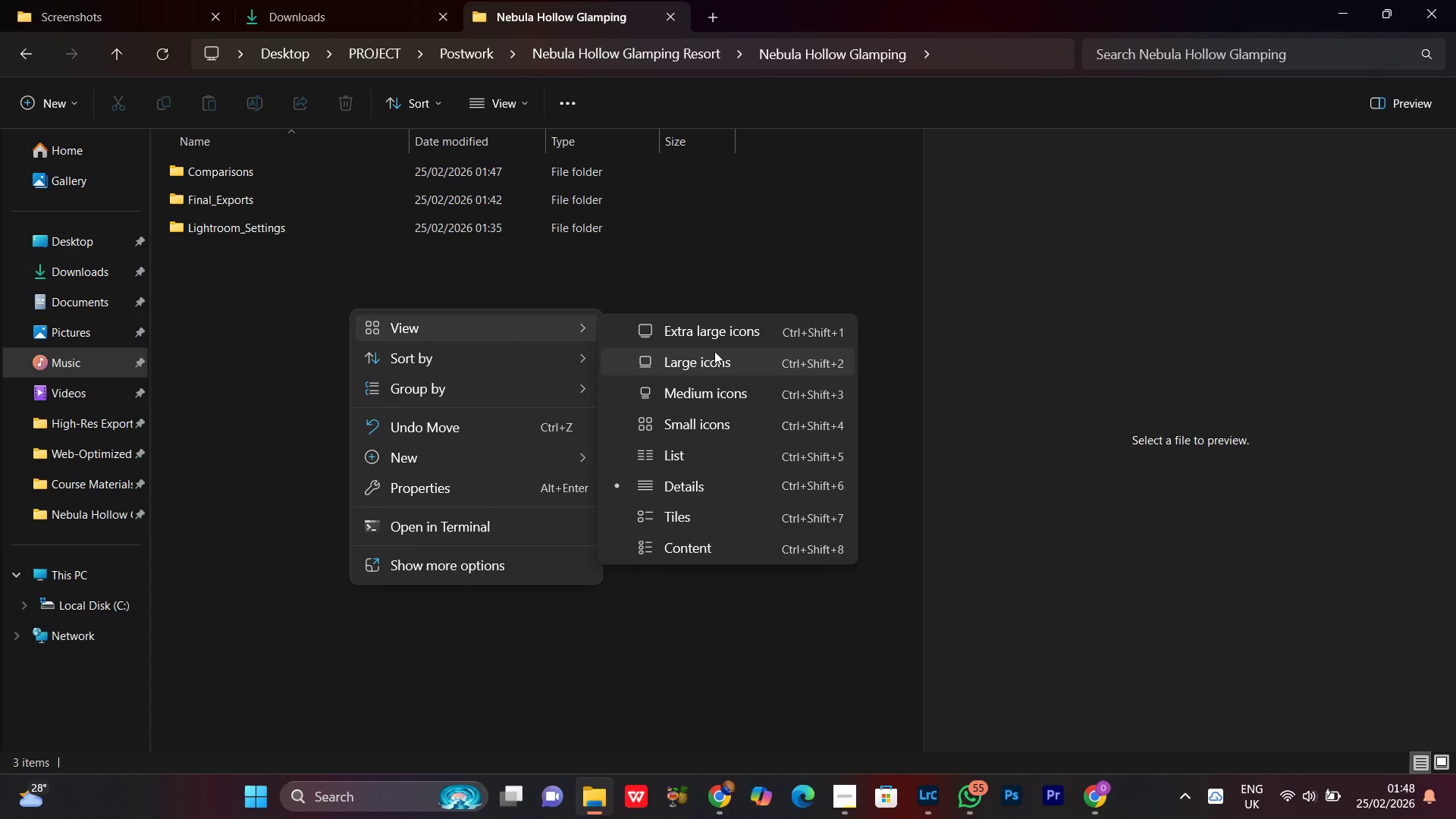 
left_click([714, 360])
 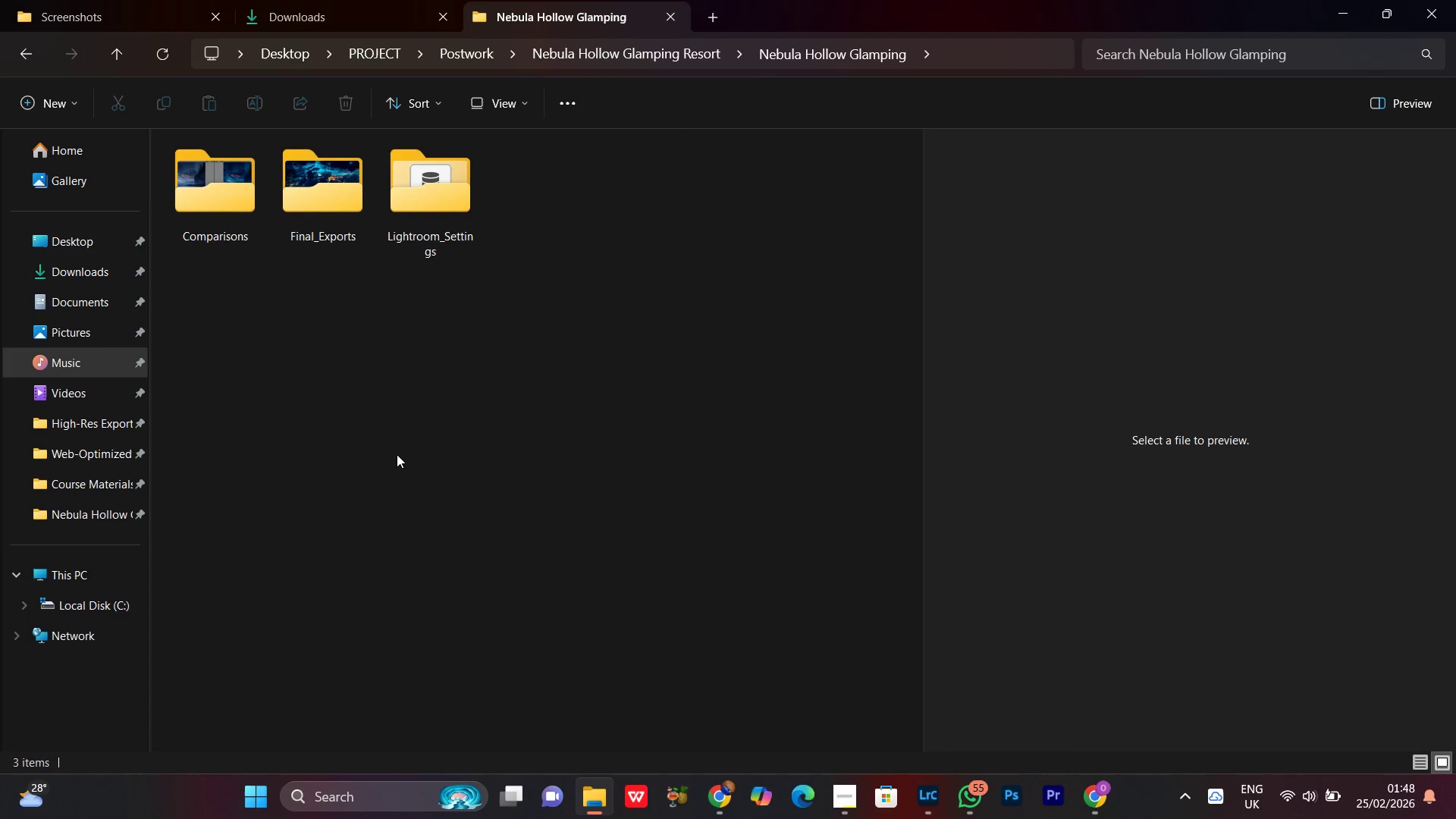 
left_click([397, 454])
 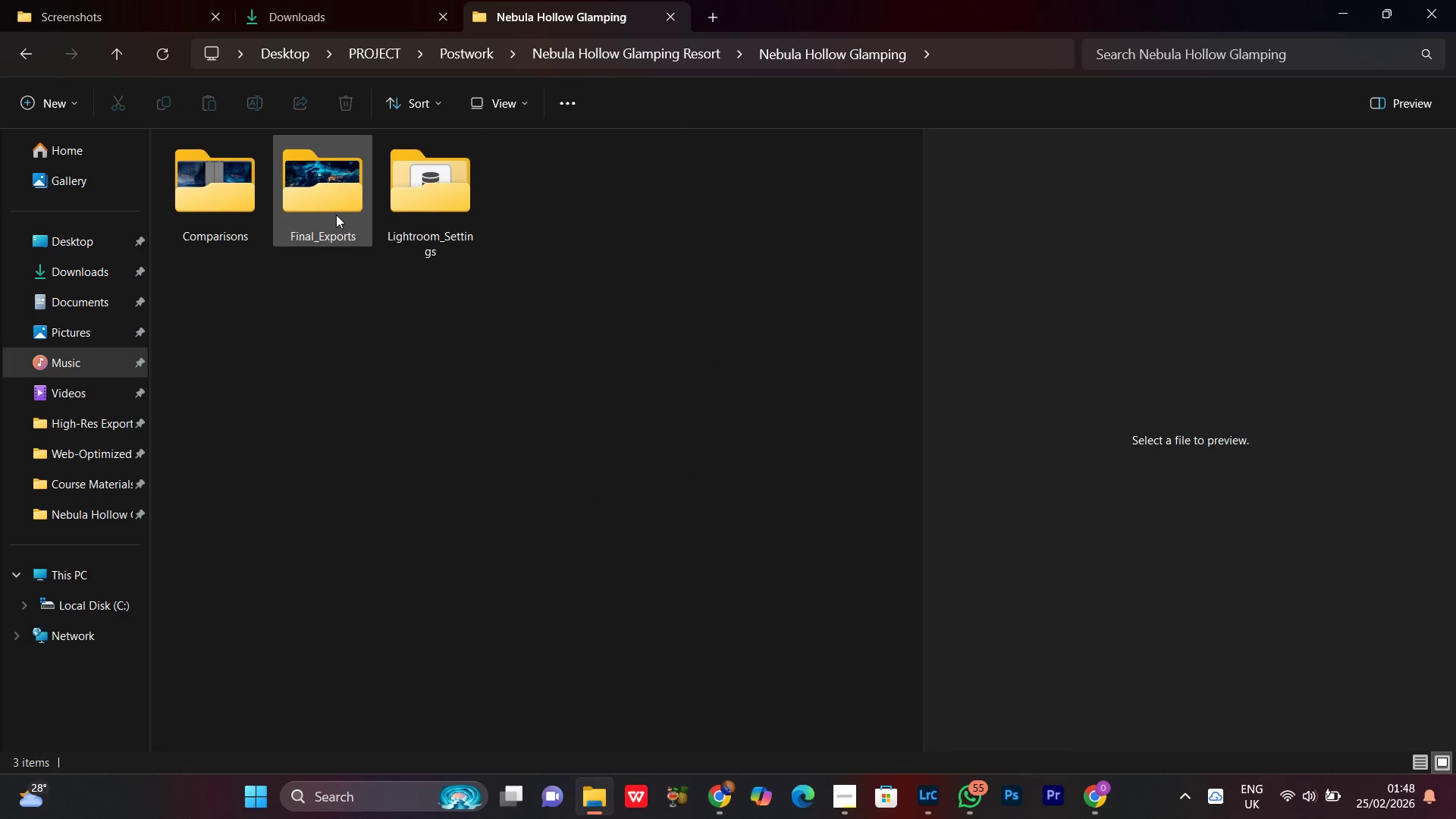 
double_click([336, 215])
 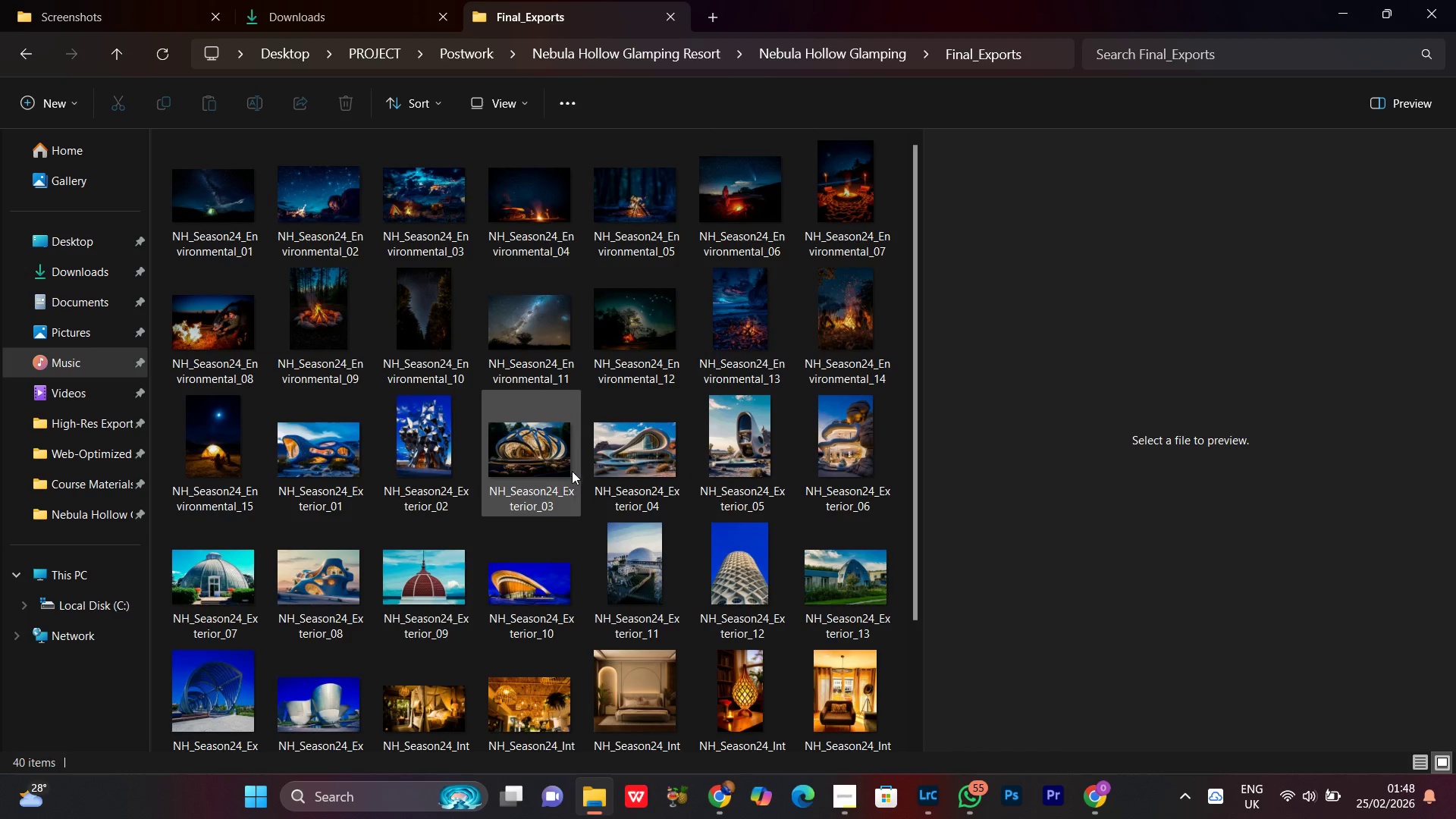 
scroll: coordinate [642, 426], scroll_direction: down, amount: 5.0
 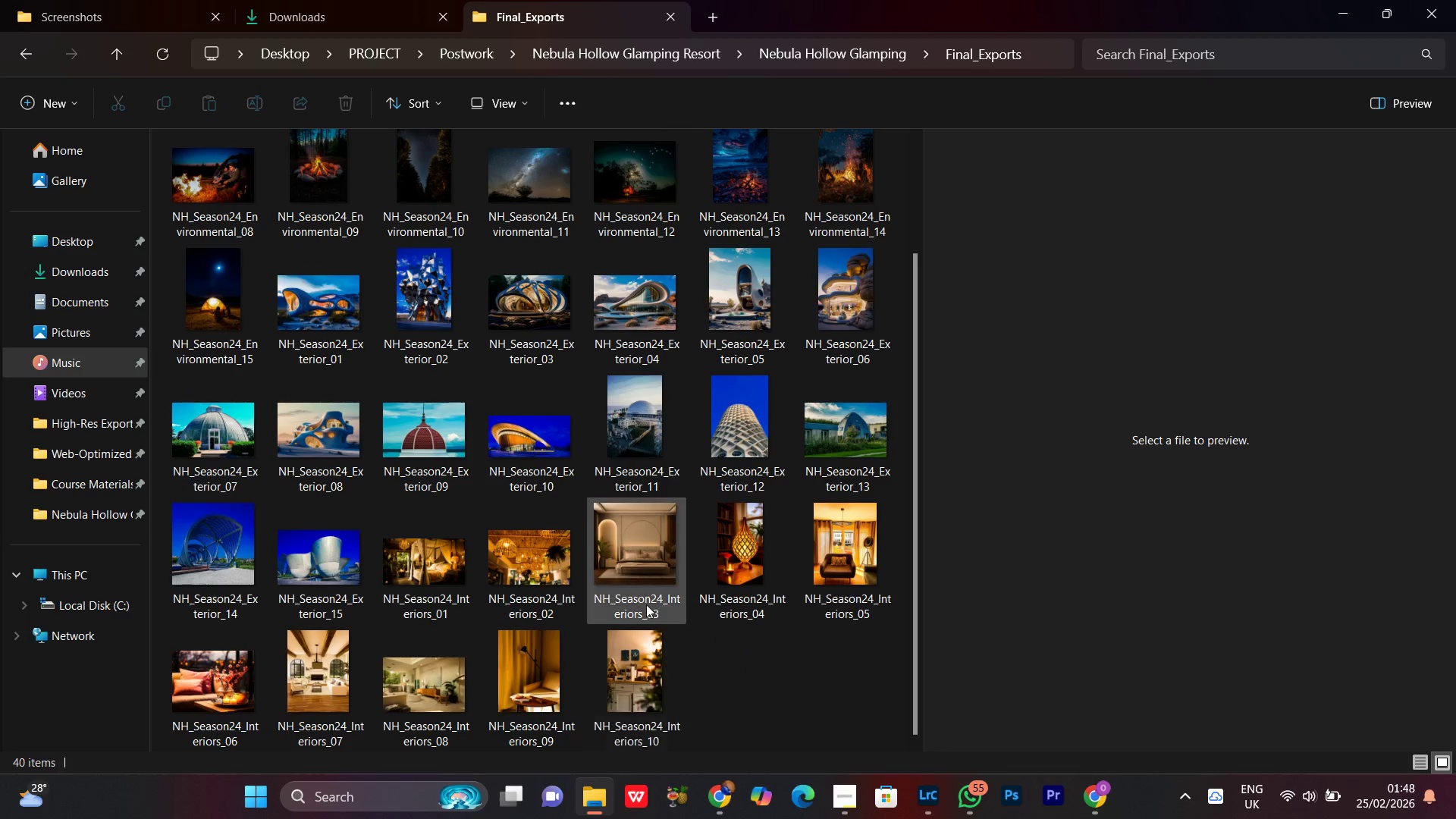 
left_click([516, 553])
 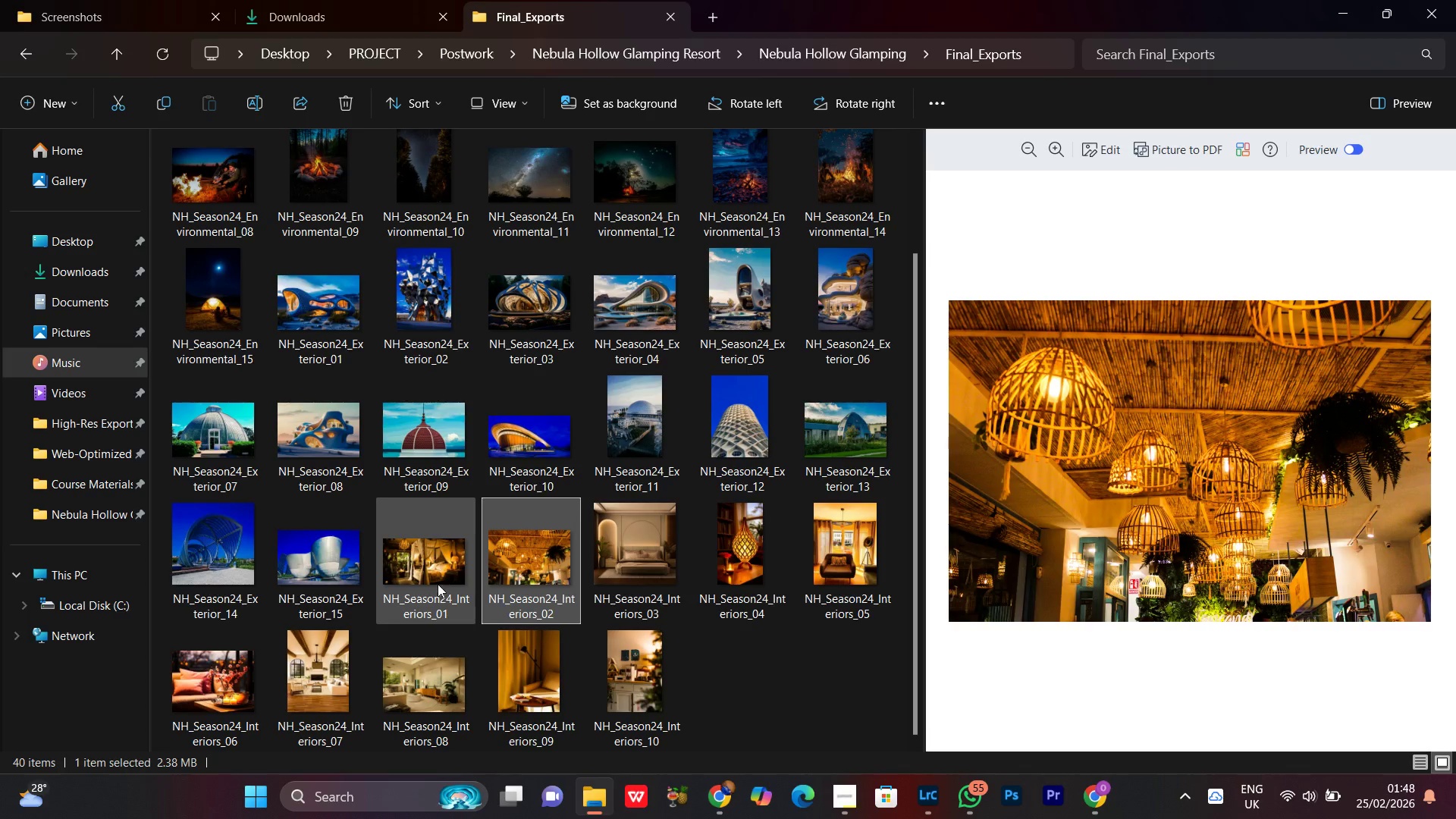 
scroll: coordinate [648, 594], scroll_direction: none, amount: 0.0
 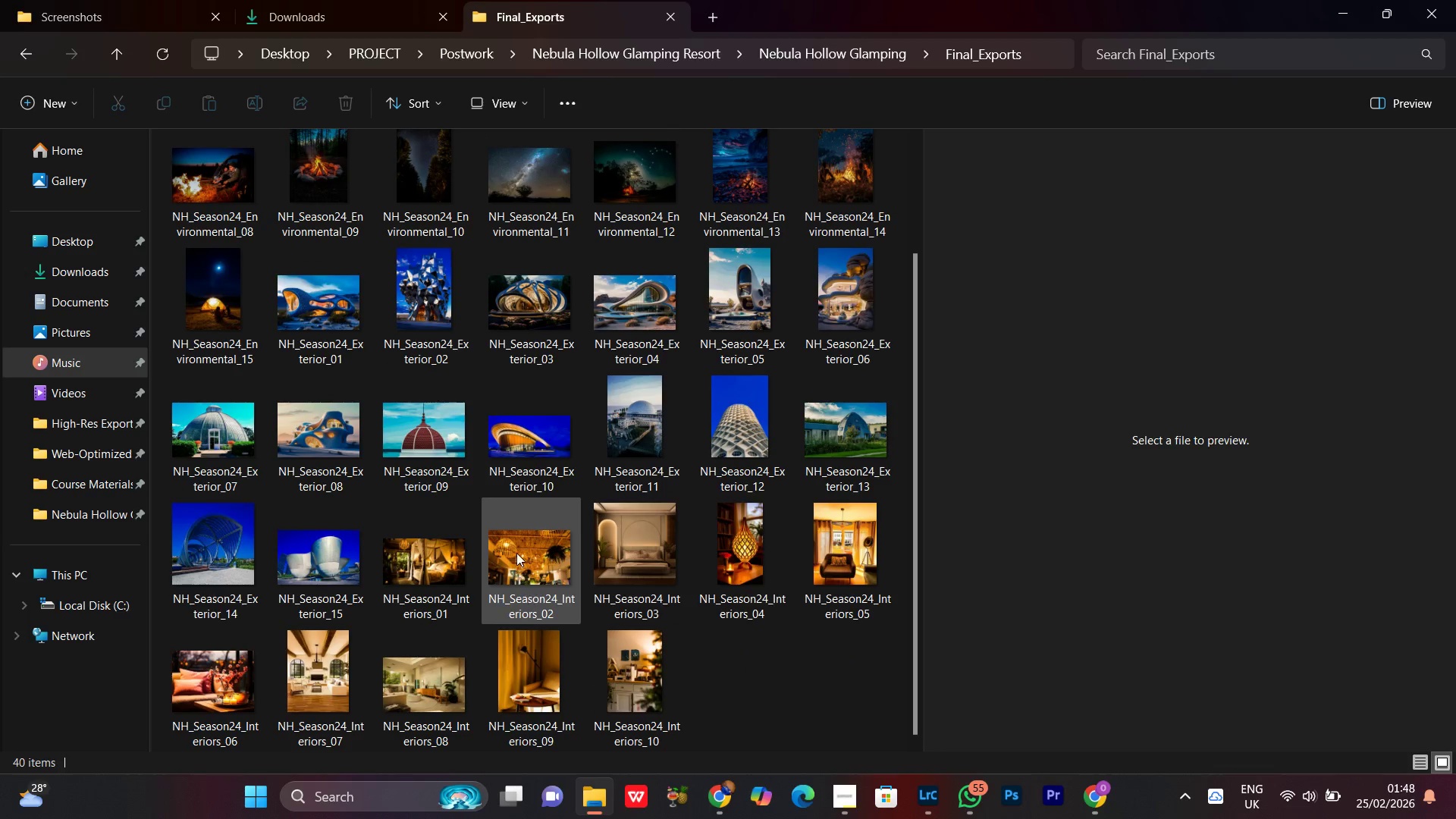 
left_click([438, 584])
 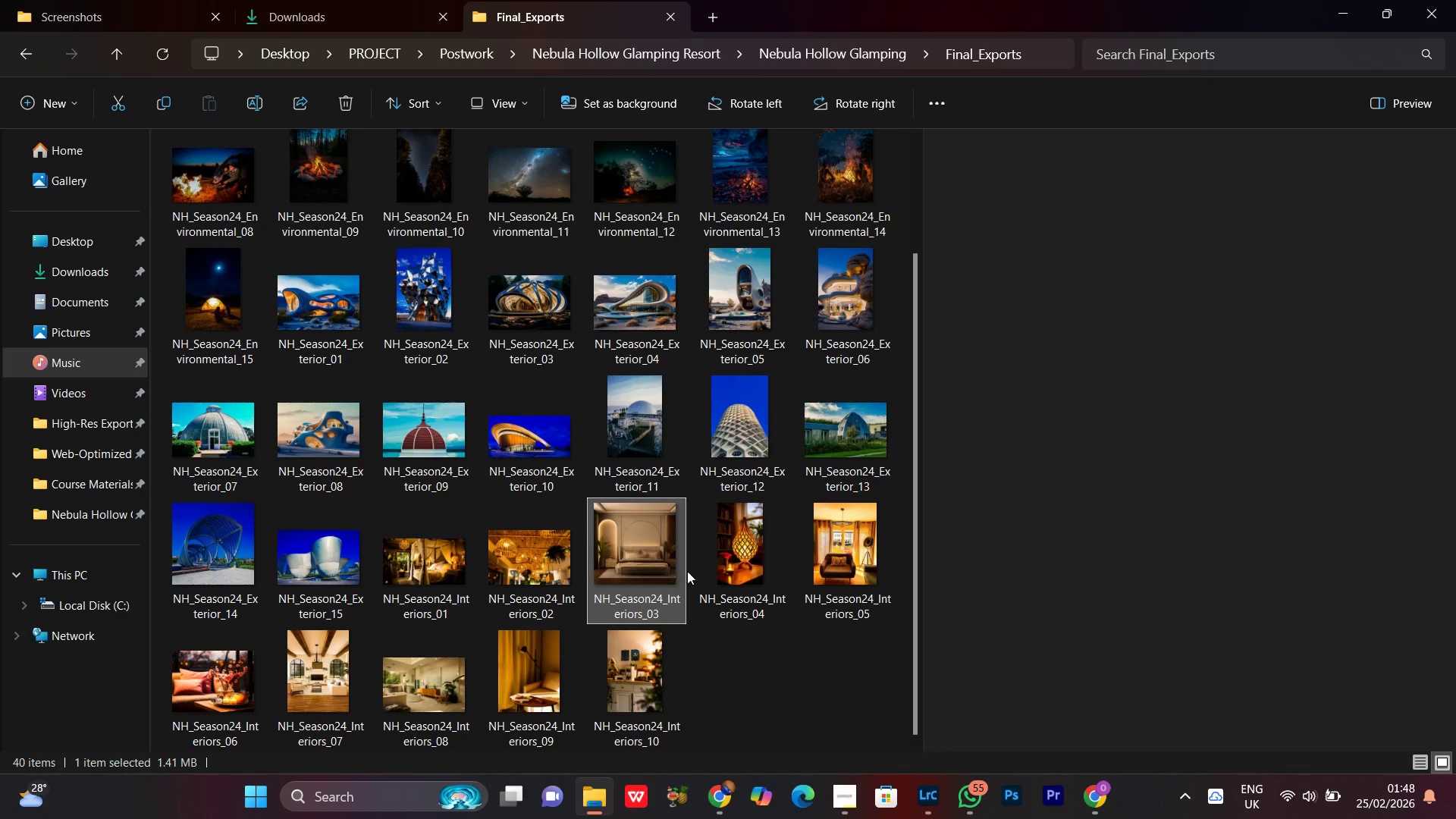 
double_click([709, 560])
 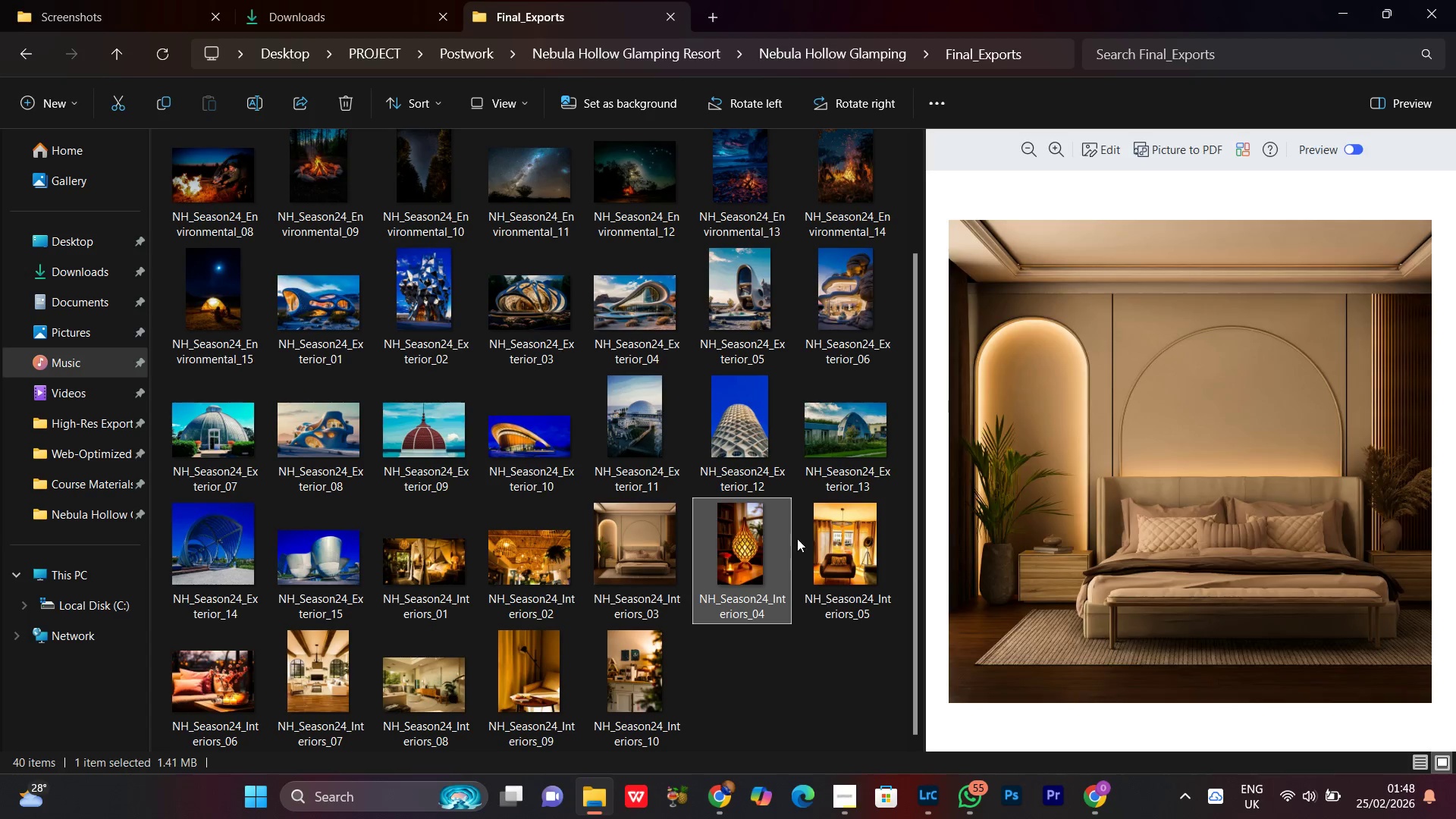 
triple_click([797, 538])
 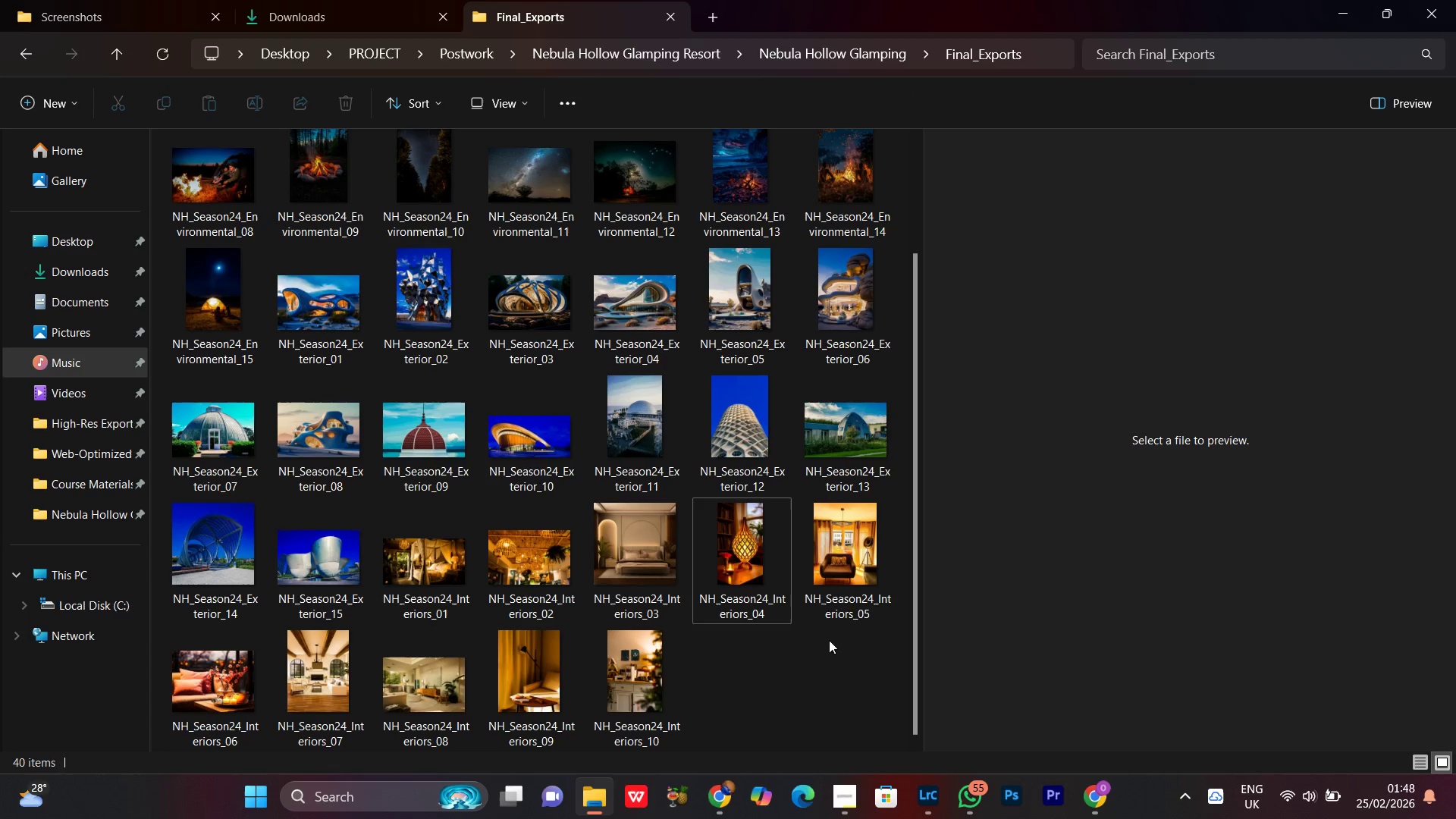 
left_click([803, 650])
 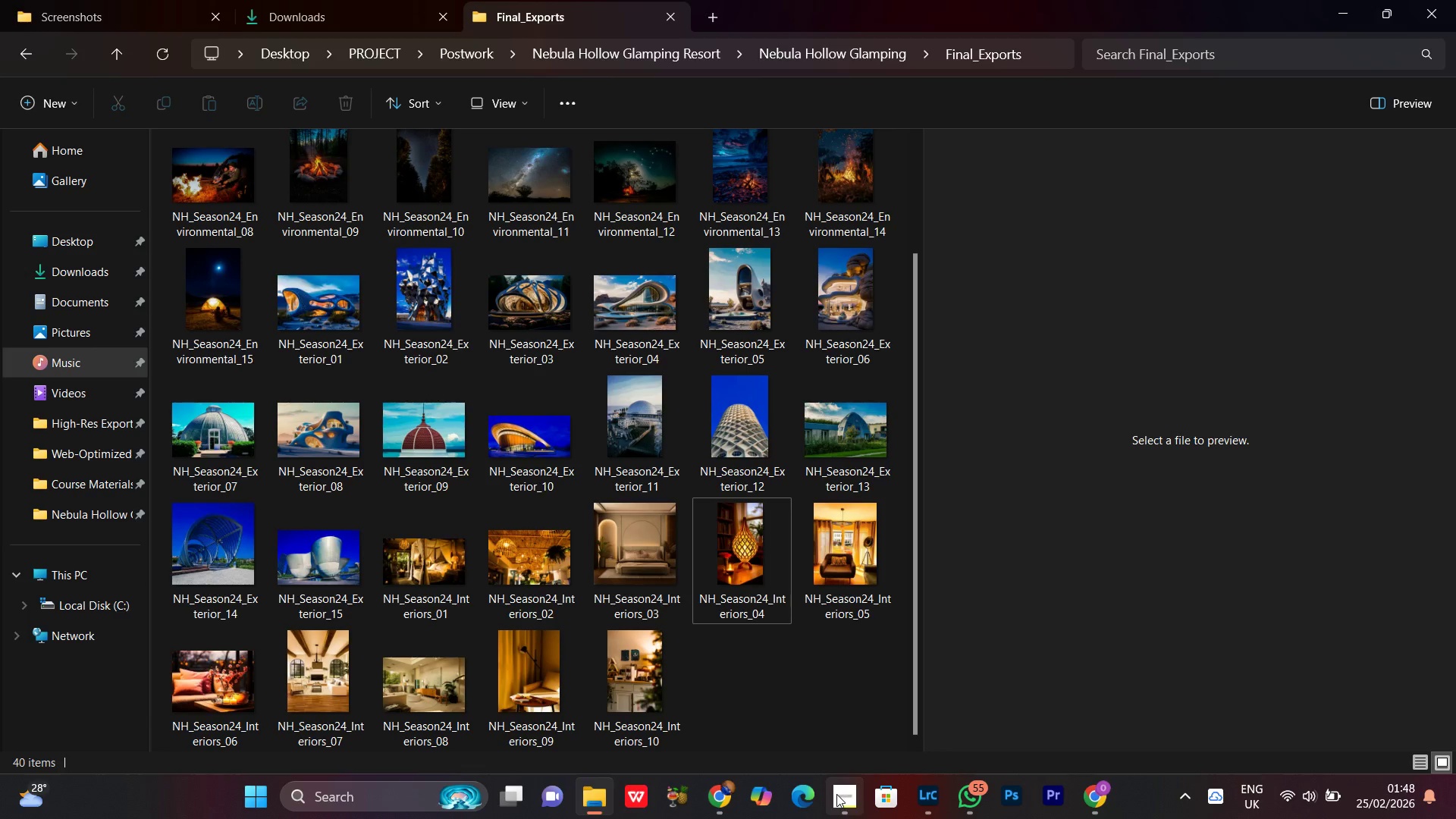 
left_click([836, 794])